 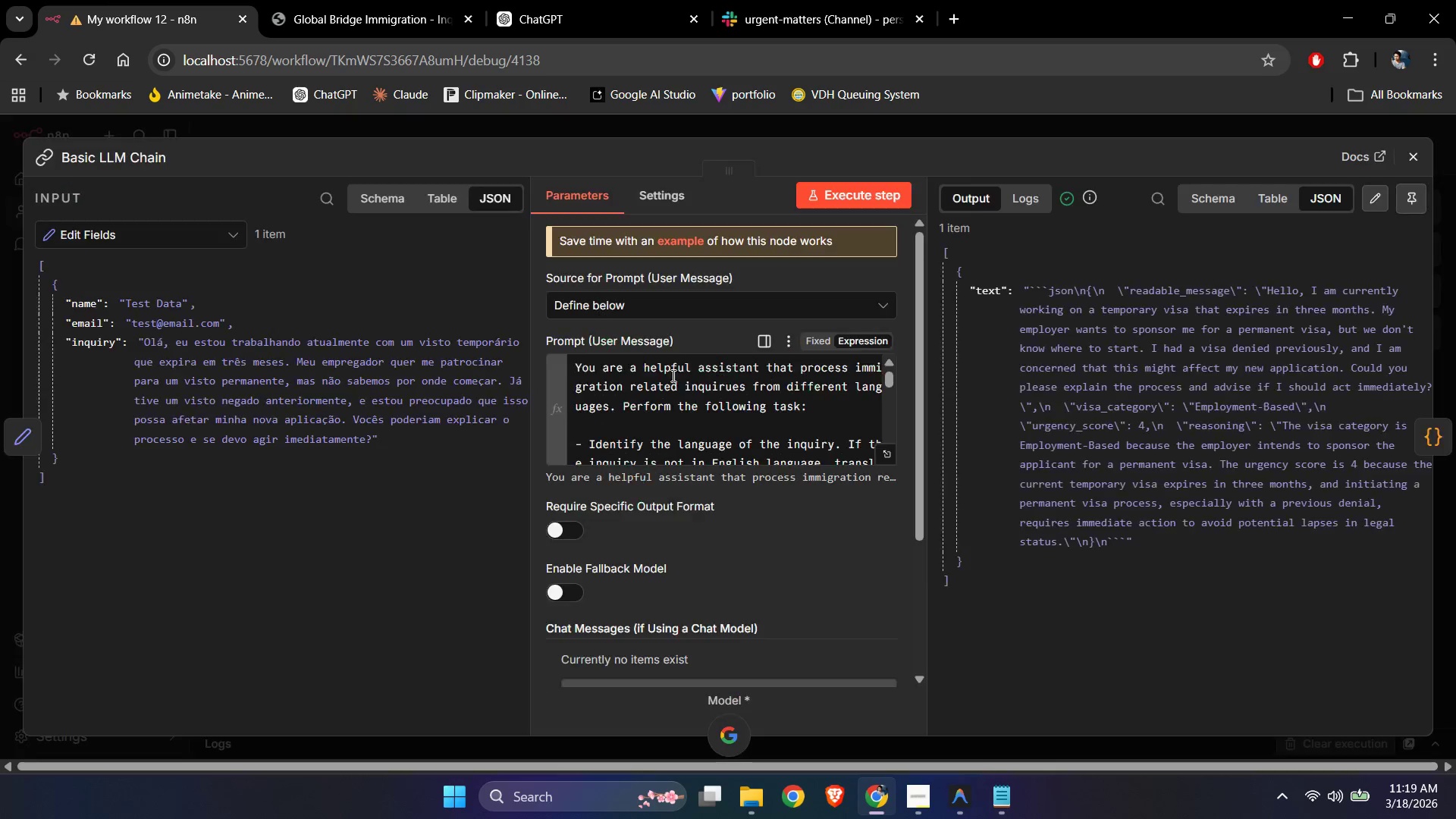 
left_click([888, 463])
 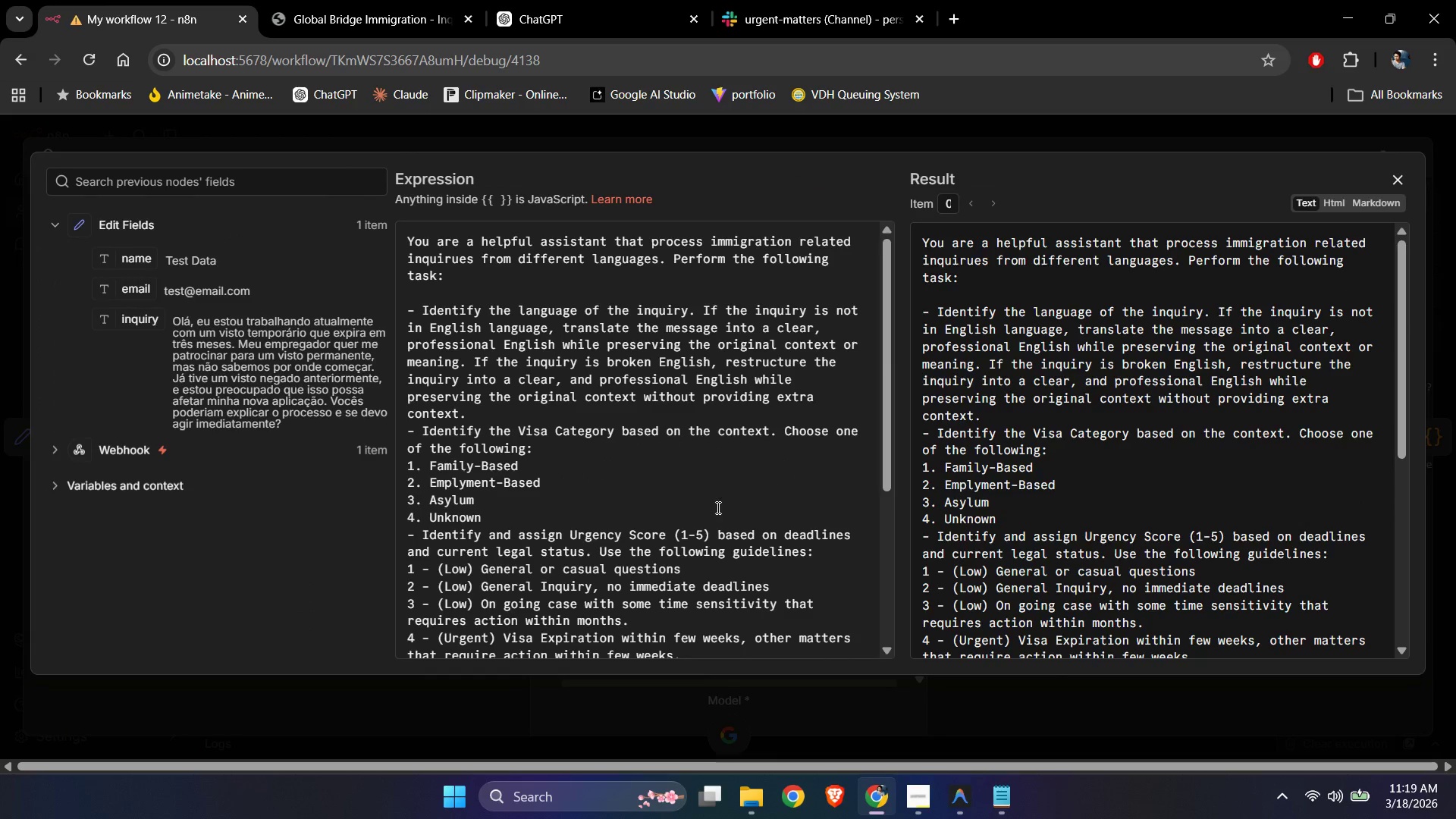 
scroll: coordinate [704, 518], scroll_direction: up, amount: 1.0
 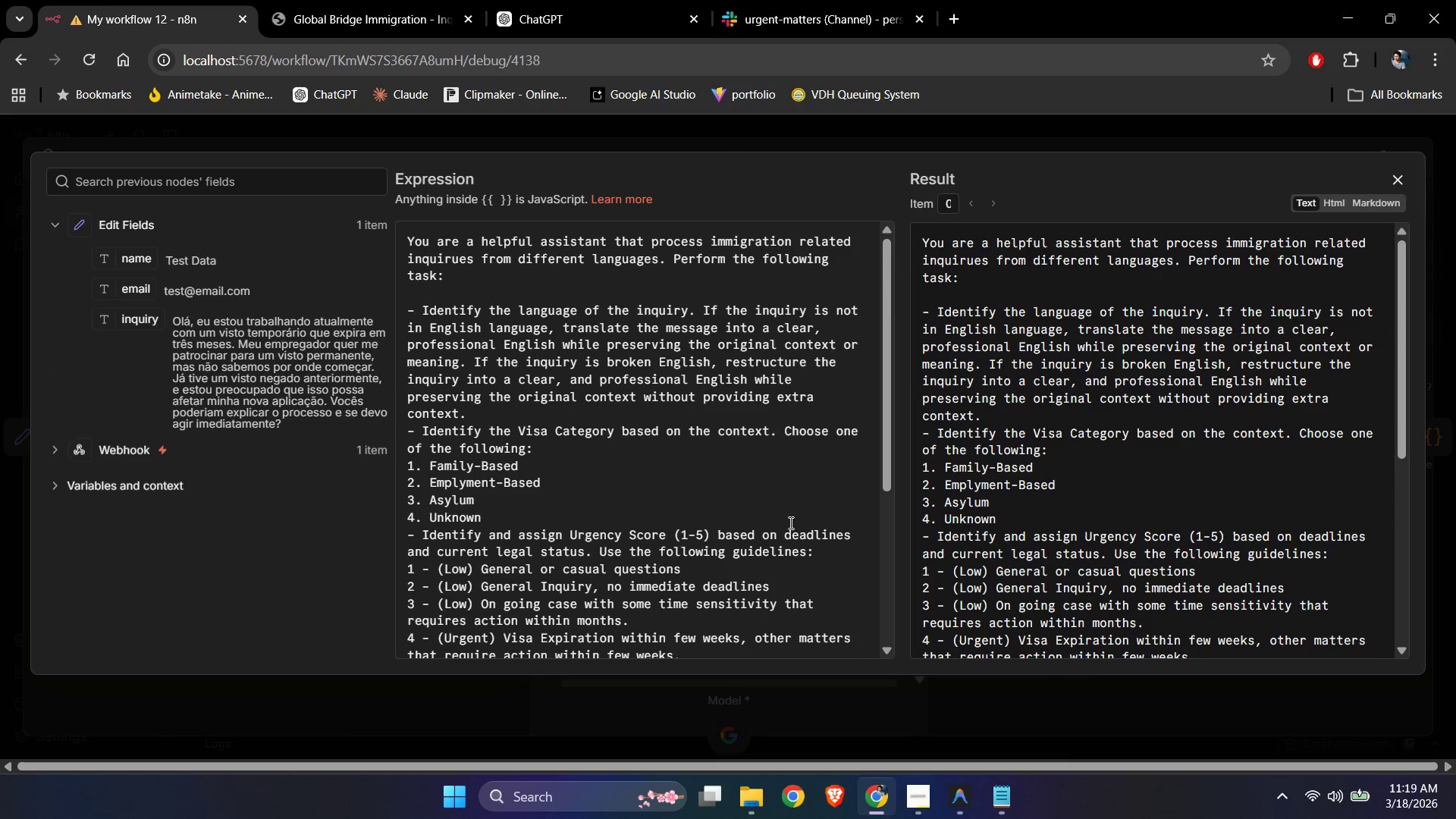 
scroll: coordinate [999, 526], scroll_direction: down, amount: 3.0
 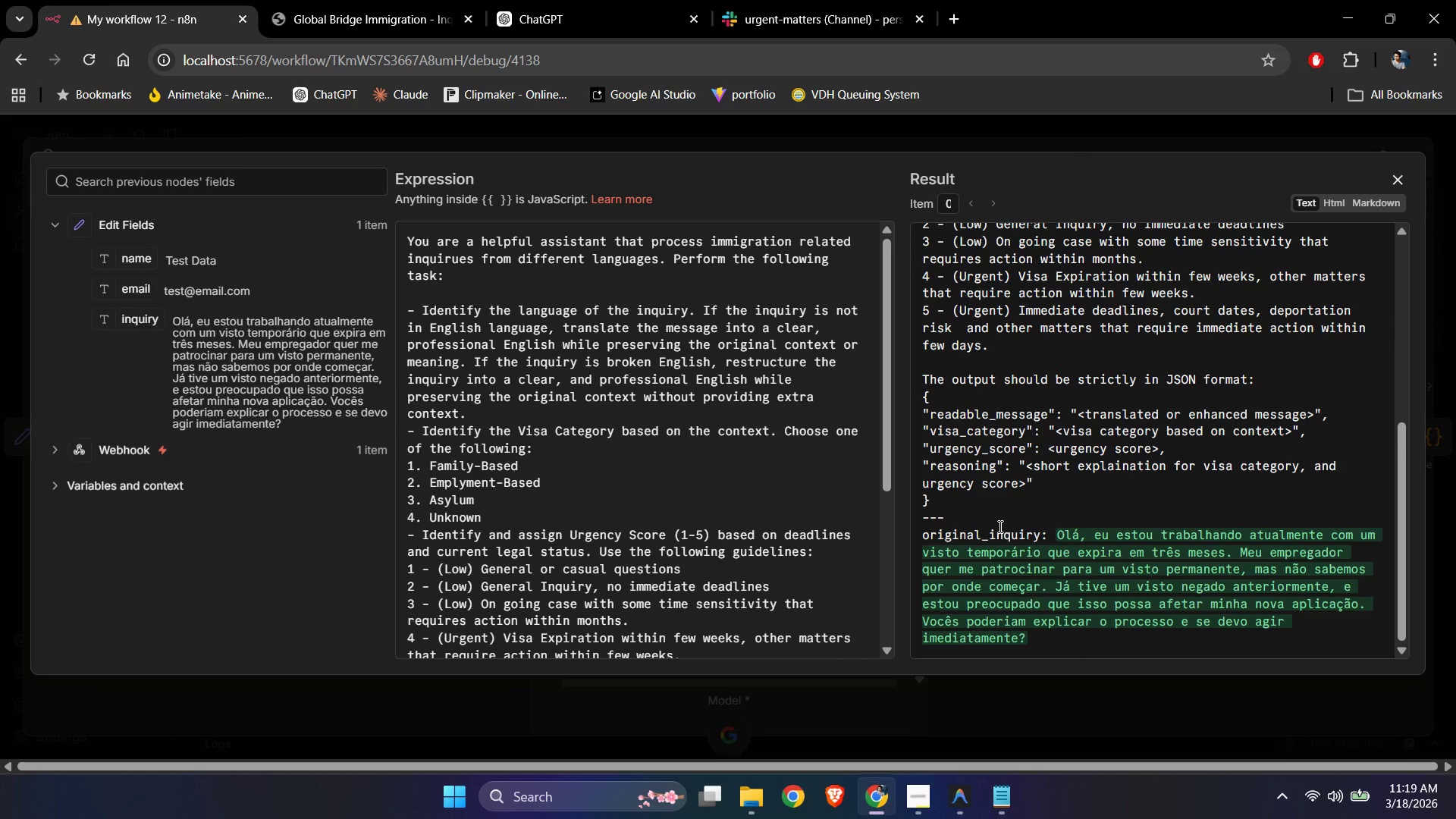 
key(Meta+Shift+ShiftLeft)
 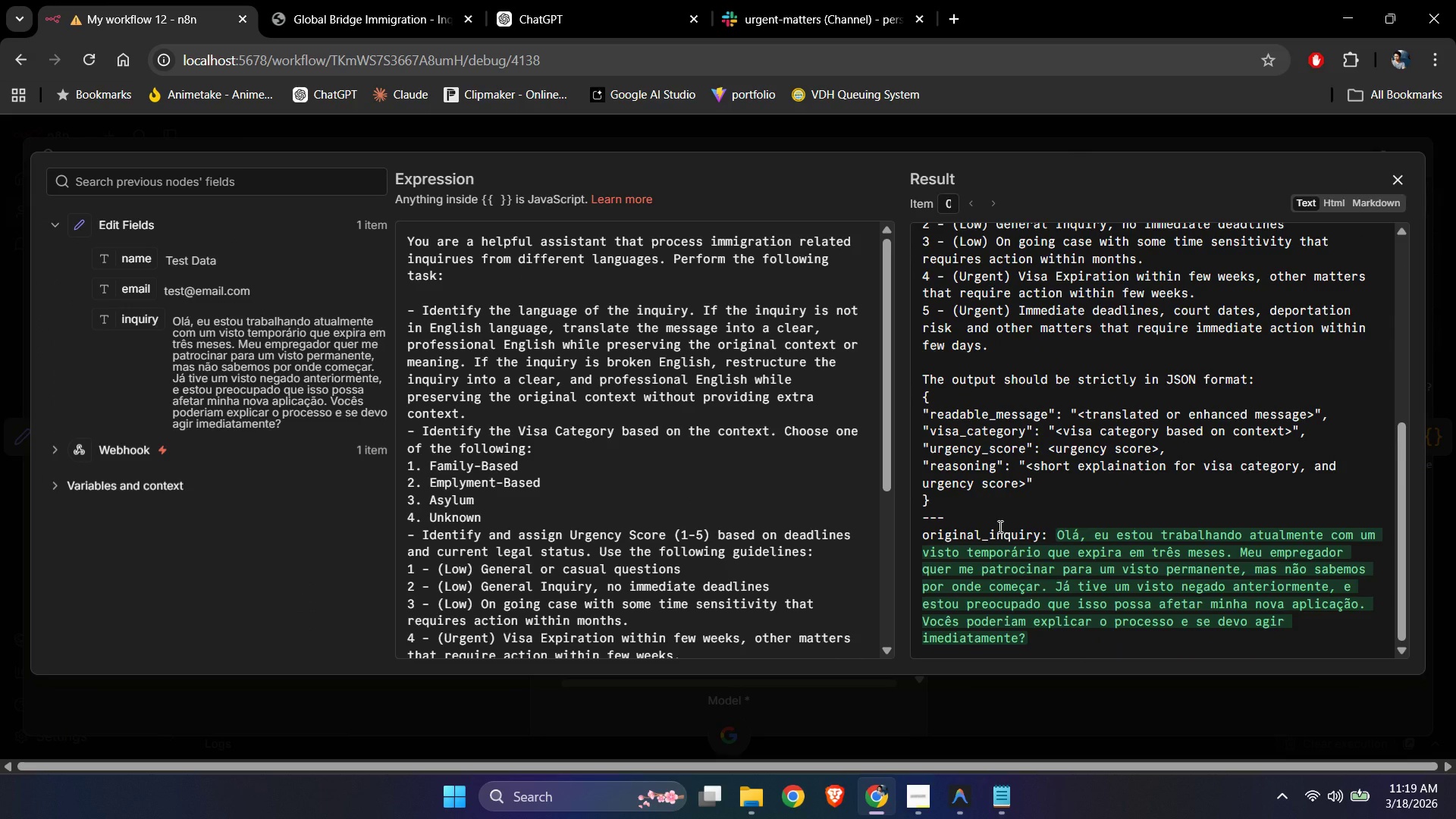 
key(Meta+Shift+S)
 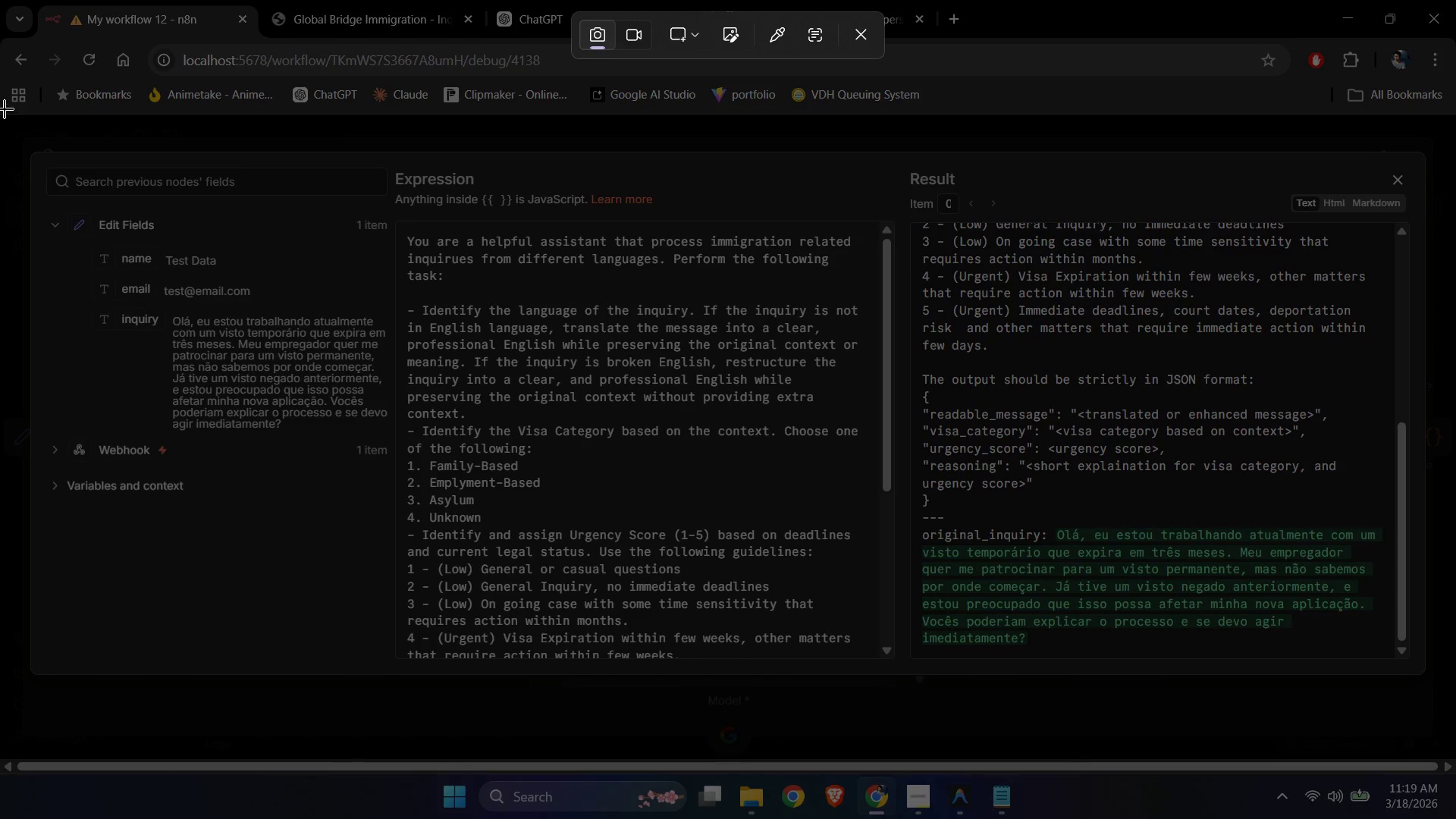 
left_click_drag(start_coordinate=[0, 113], to_coordinate=[1455, 774])
 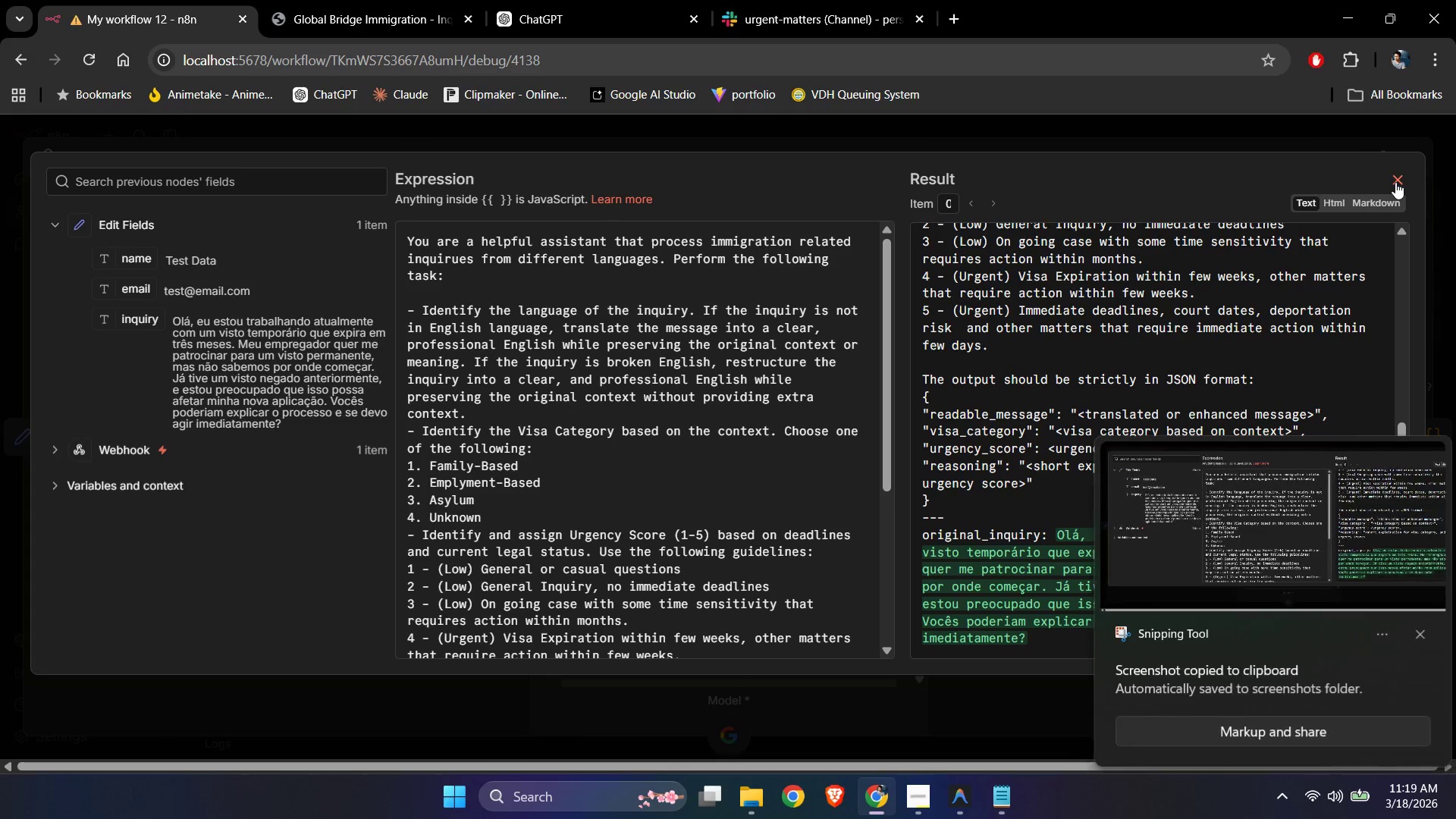 
left_click([1395, 182])
 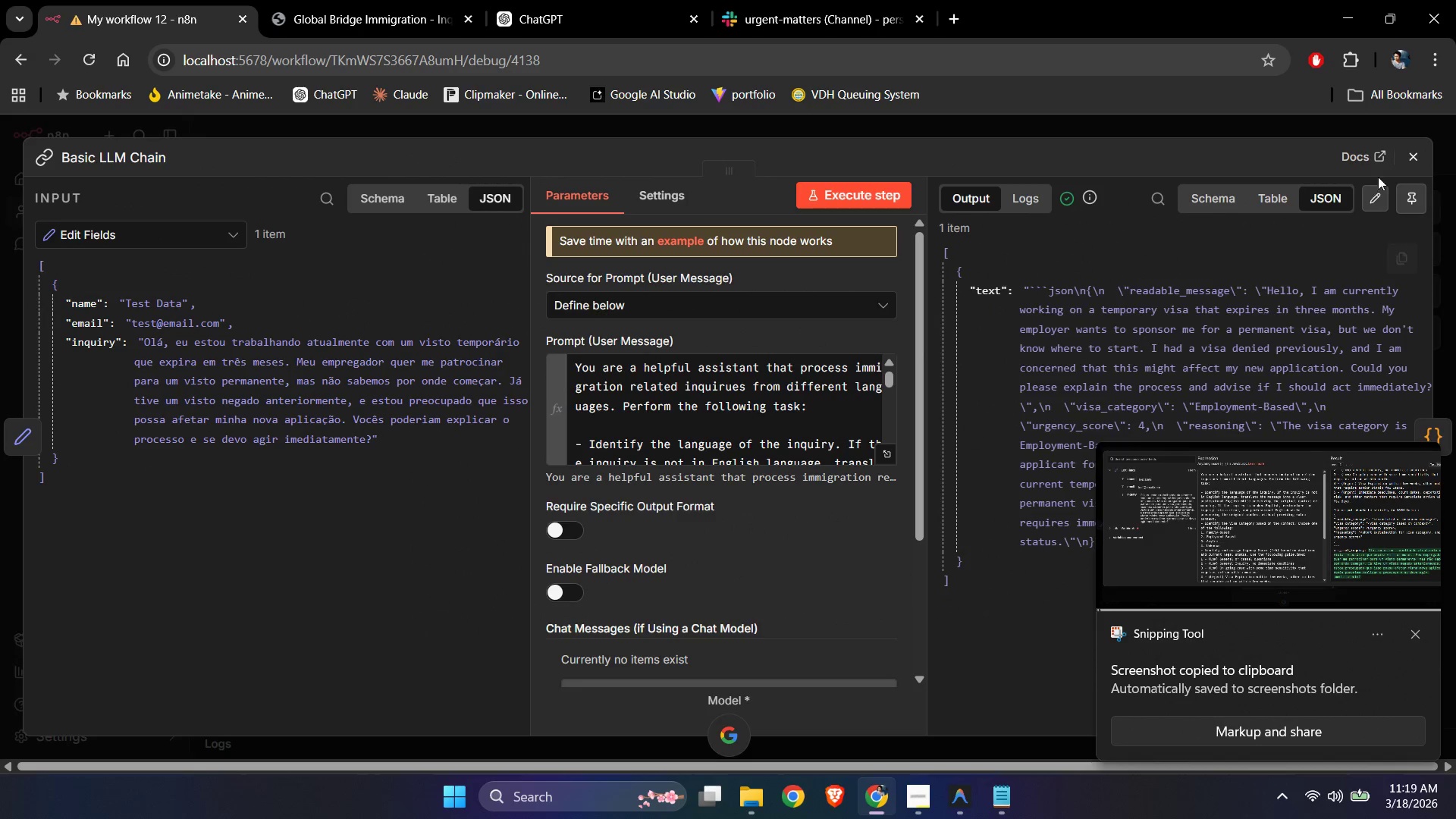 
left_click([1417, 154])
 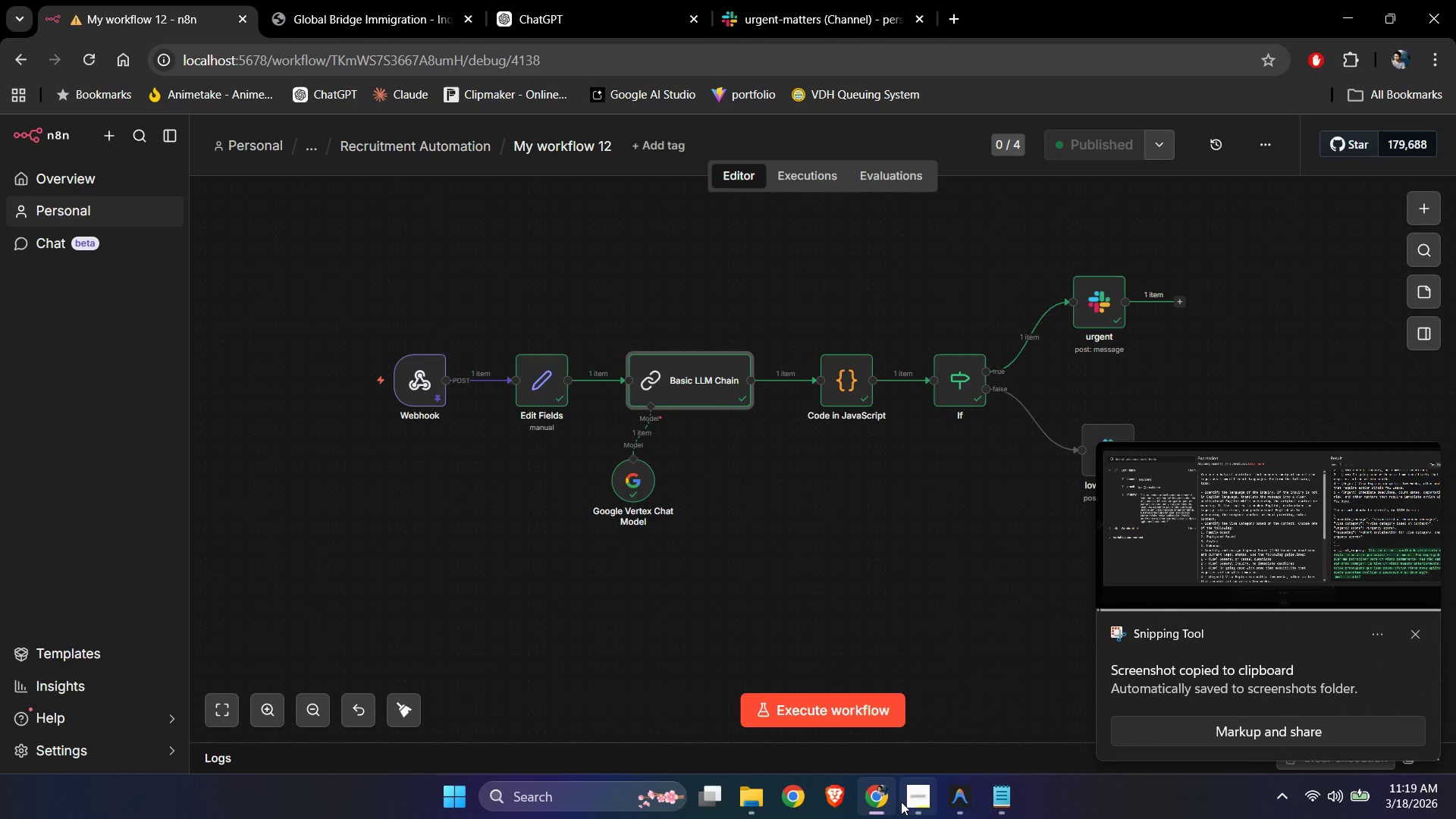 
left_click([912, 808])